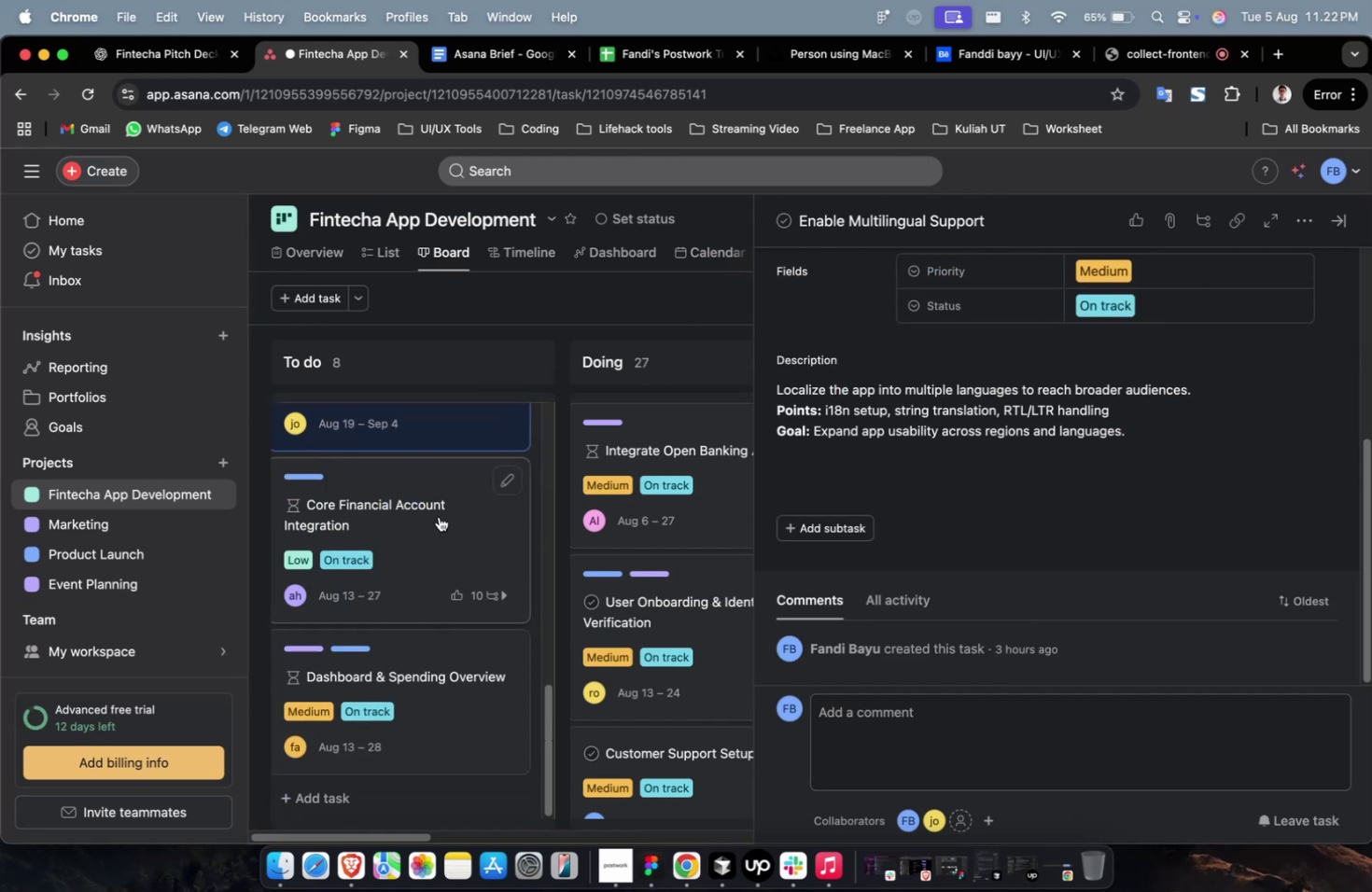 
left_click([439, 516])
 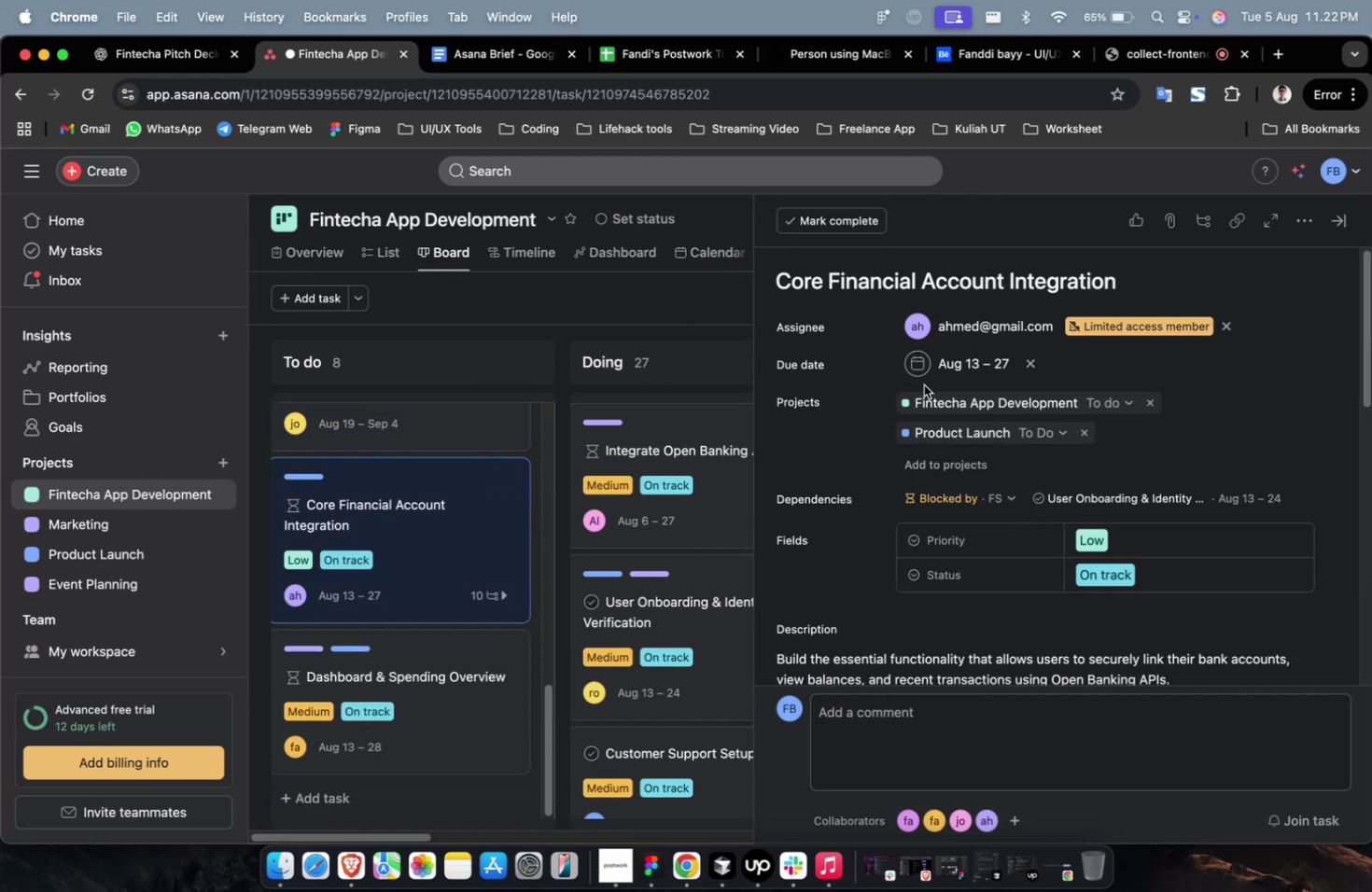 
scroll: coordinate [923, 384], scroll_direction: down, amount: 25.0
 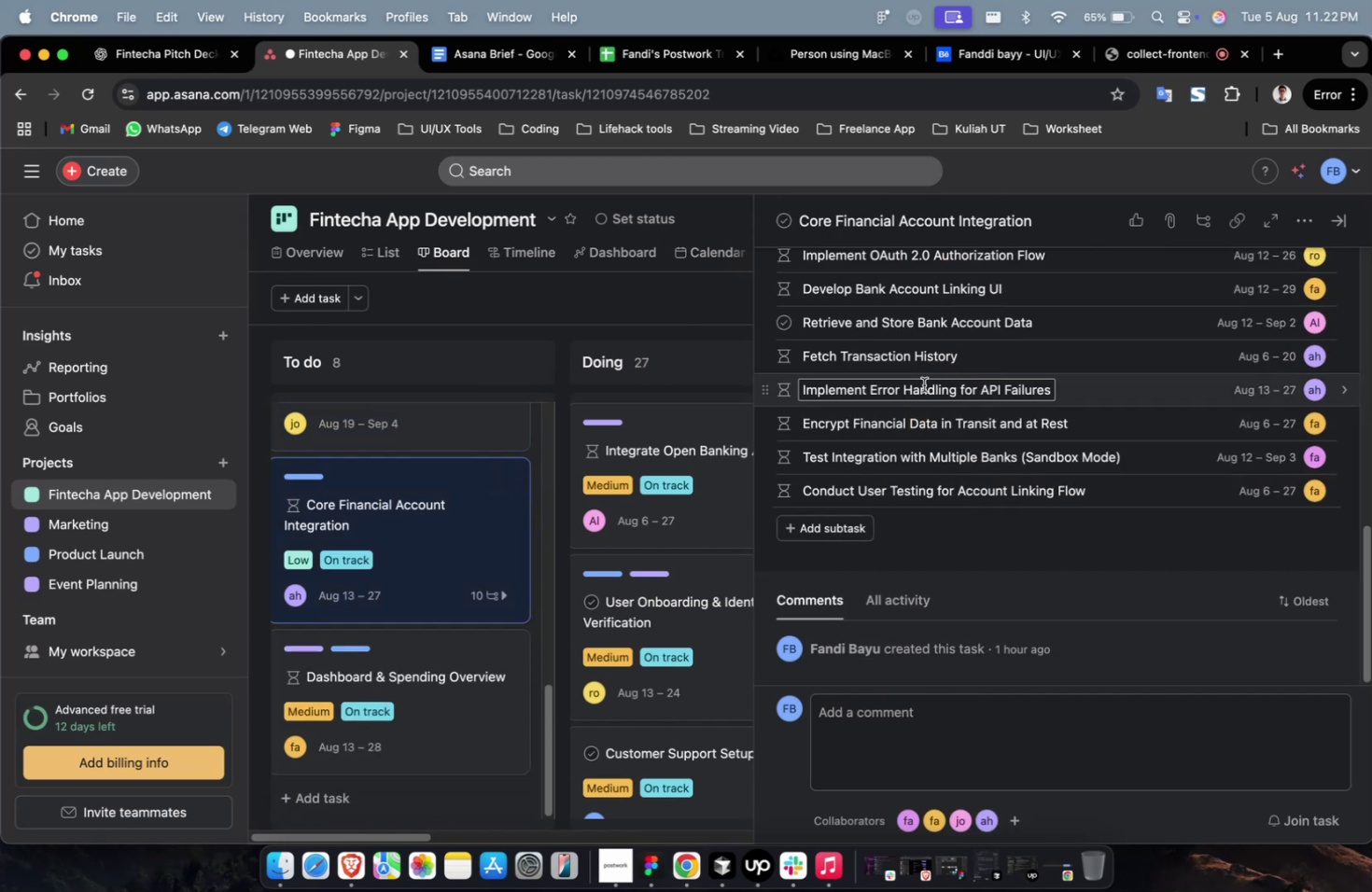 
scroll: coordinate [923, 384], scroll_direction: up, amount: 4.0
 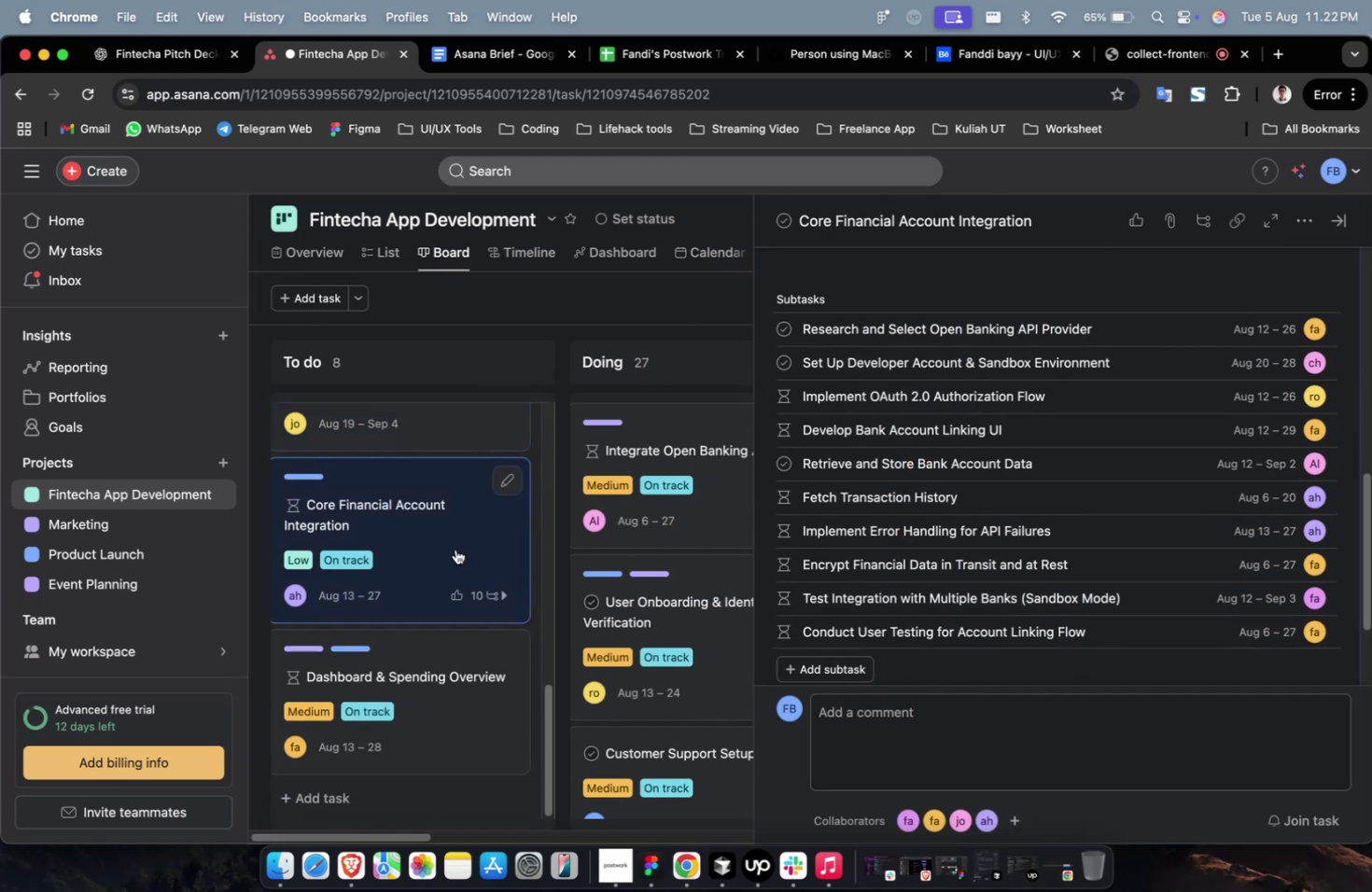 
left_click_drag(start_coordinate=[451, 544], to_coordinate=[625, 427])
 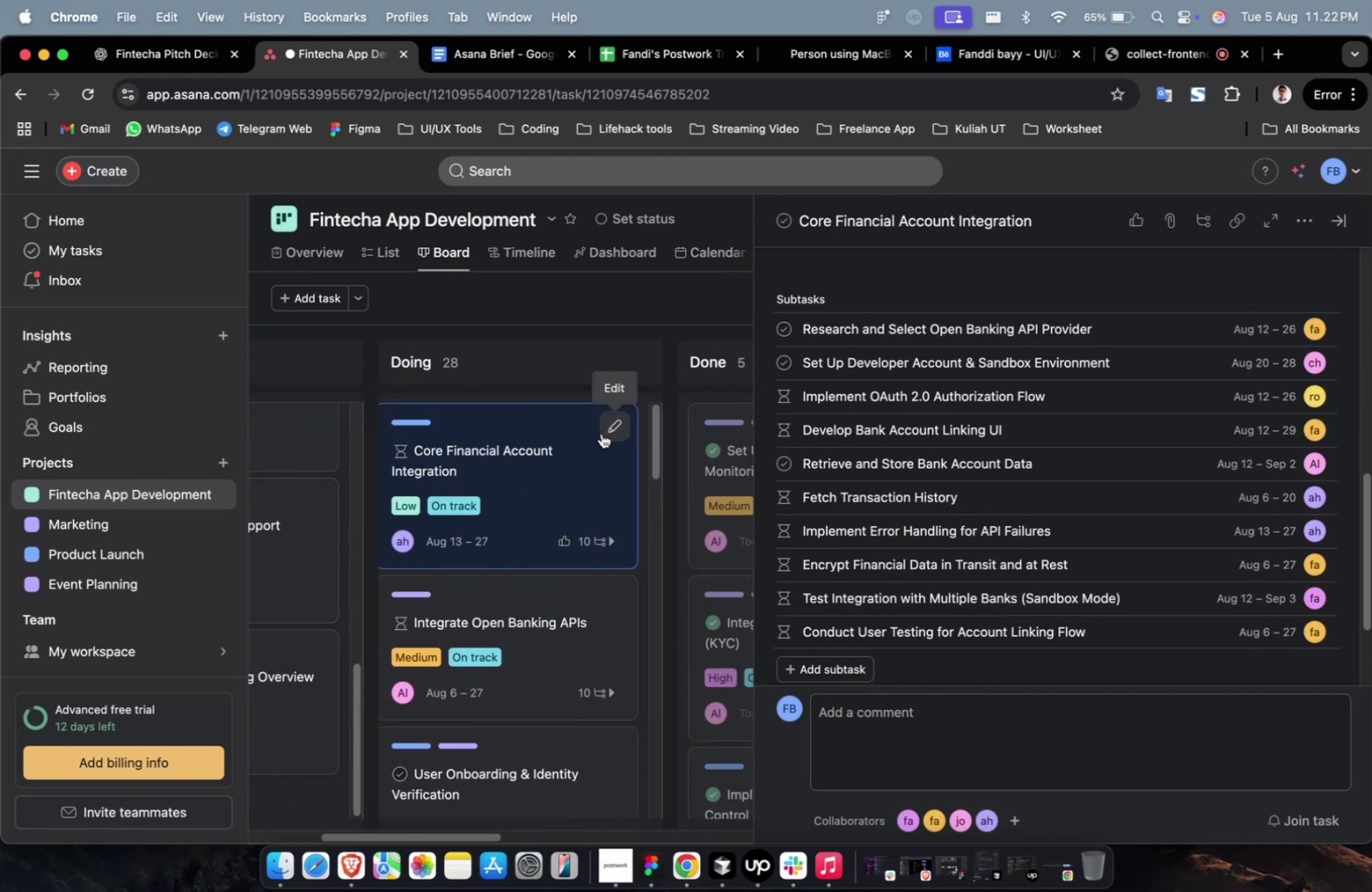 
hold_key(key=ShiftLeft, duration=0.47)
scroll: coordinate [601, 435], scroll_direction: up, amount: 19.0
 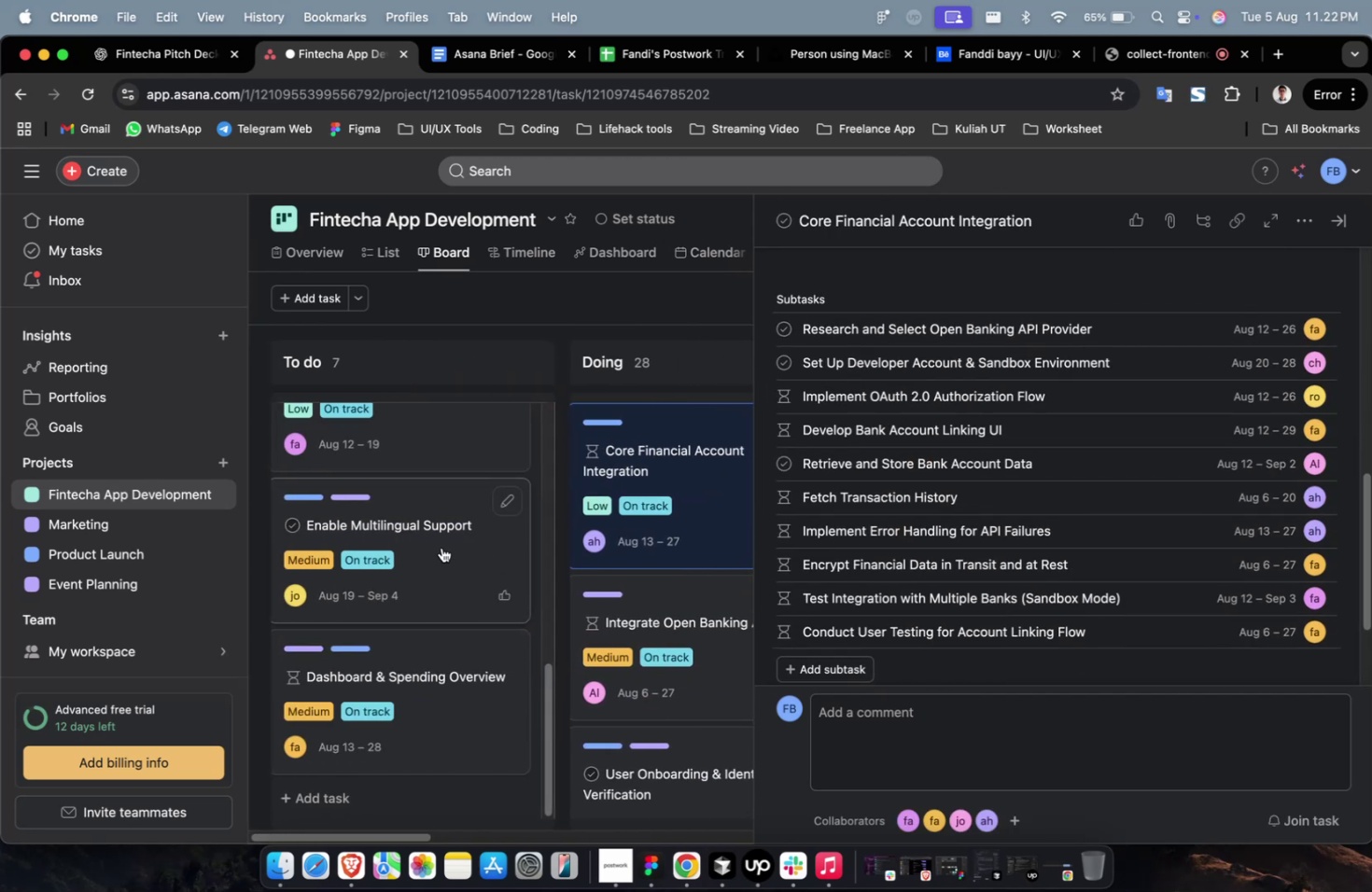 
left_click([441, 546])
 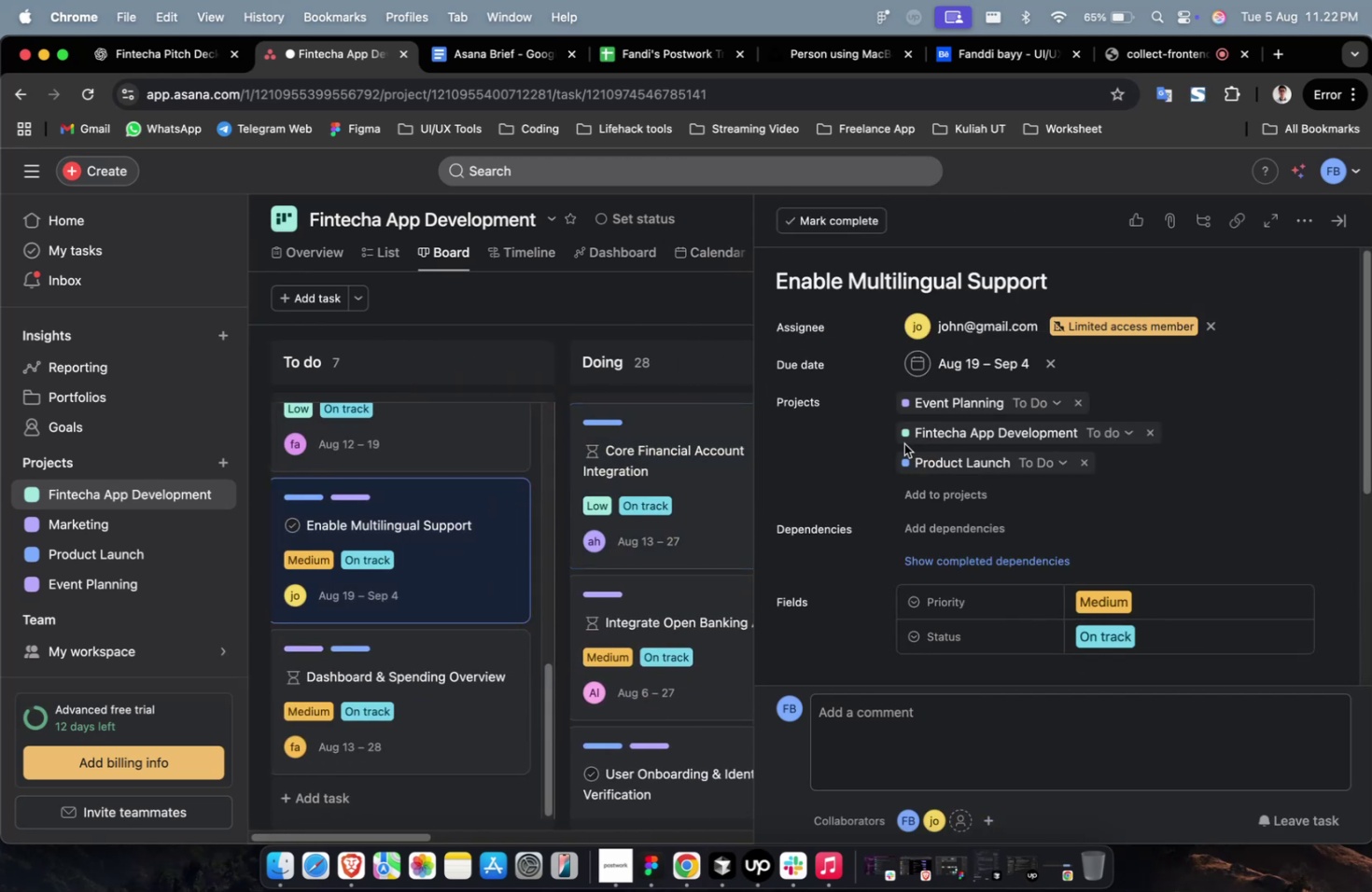 
scroll: coordinate [980, 423], scroll_direction: down, amount: 25.0
 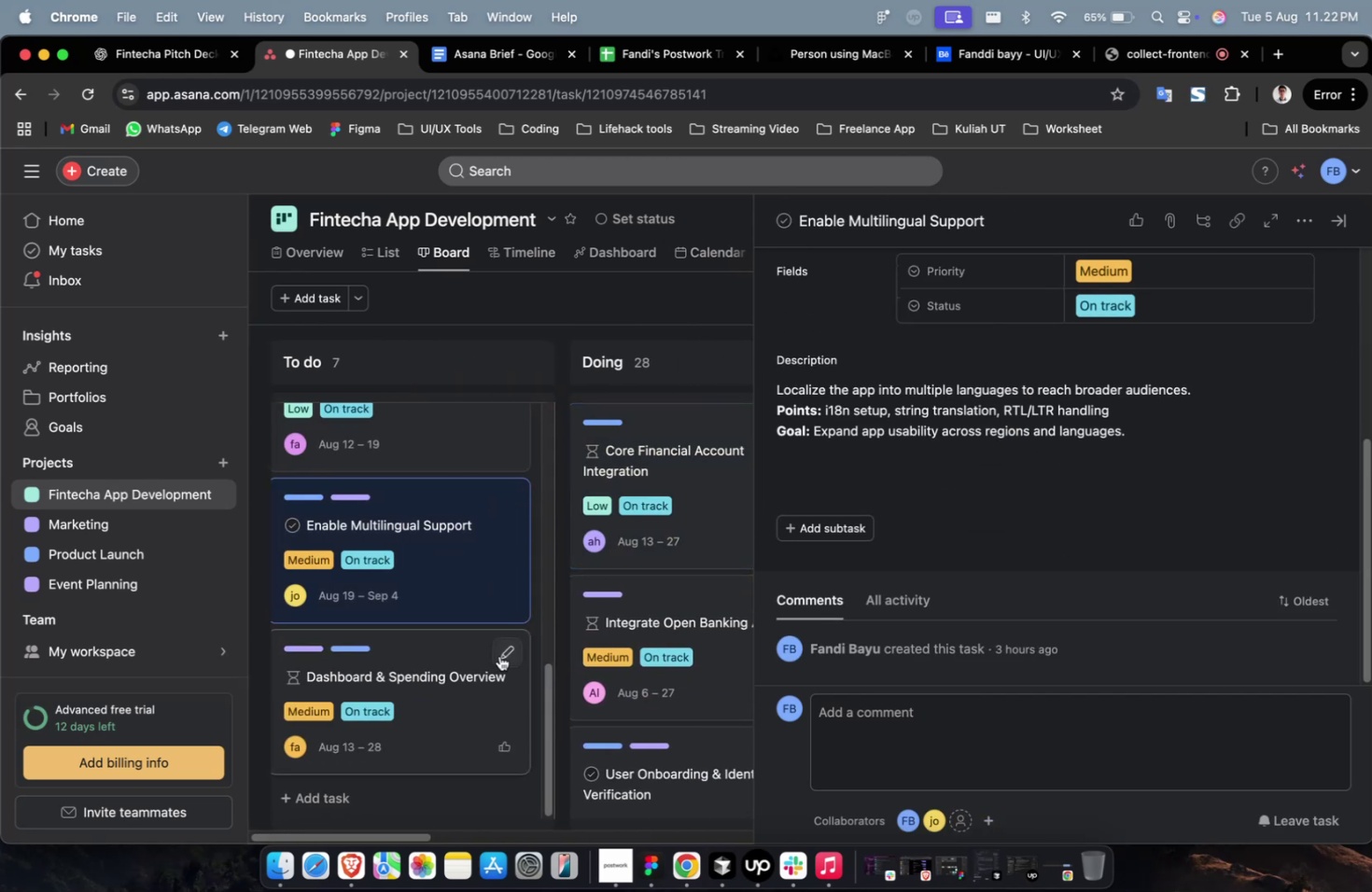 
left_click([482, 660])
 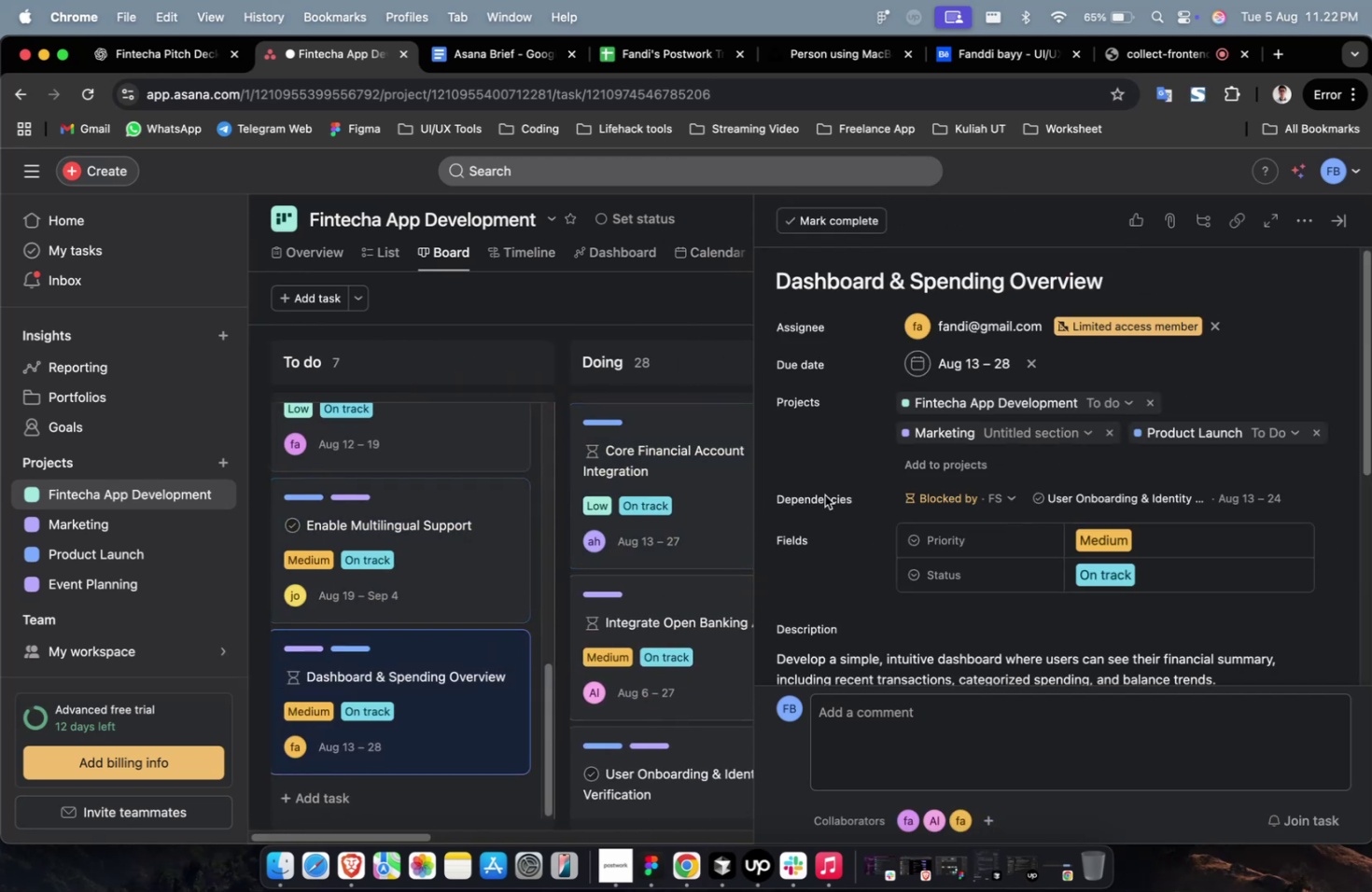 
scroll: coordinate [417, 591], scroll_direction: down, amount: 39.0
 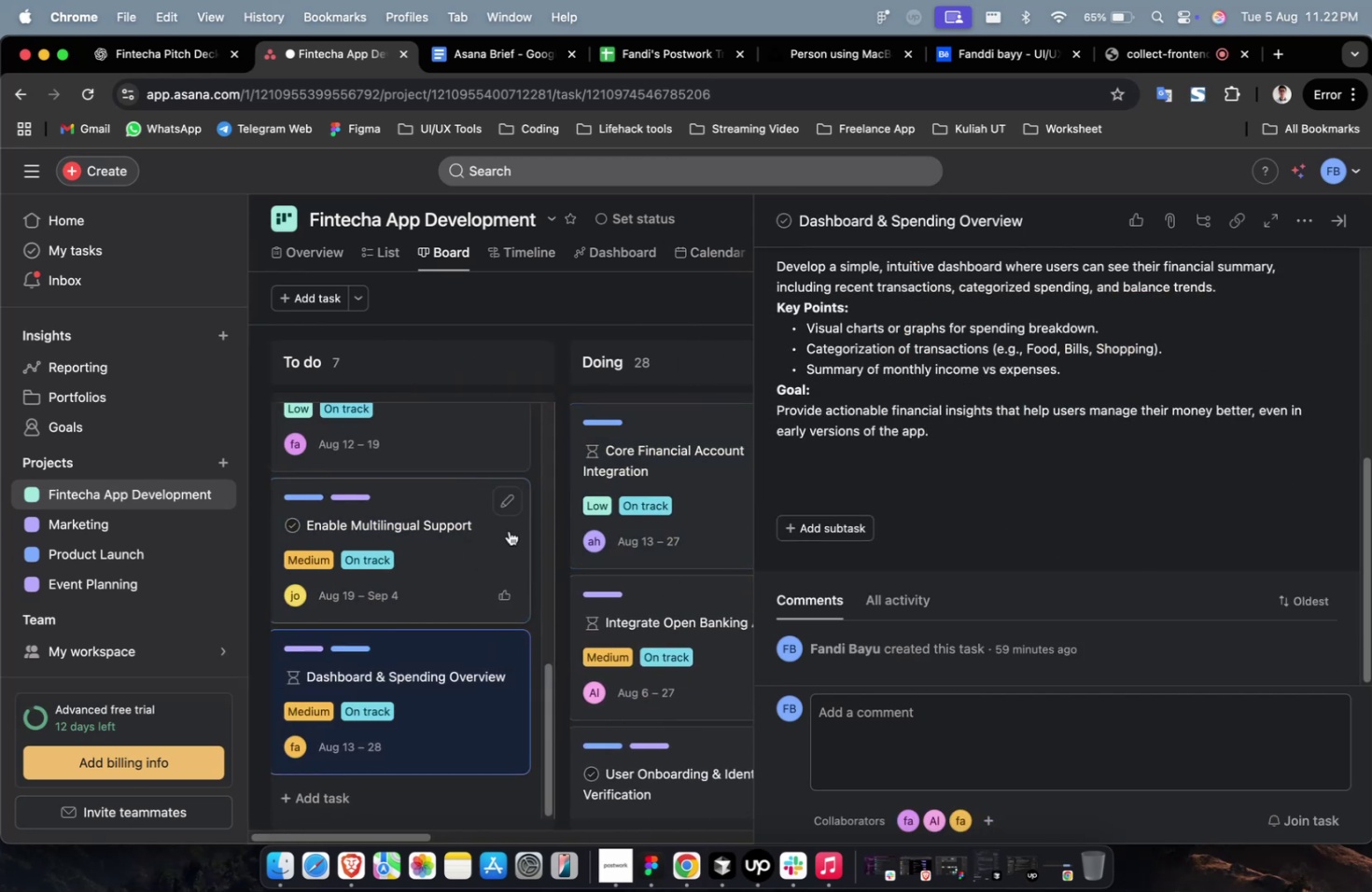 
scroll: coordinate [349, 493], scroll_direction: up, amount: 43.0
 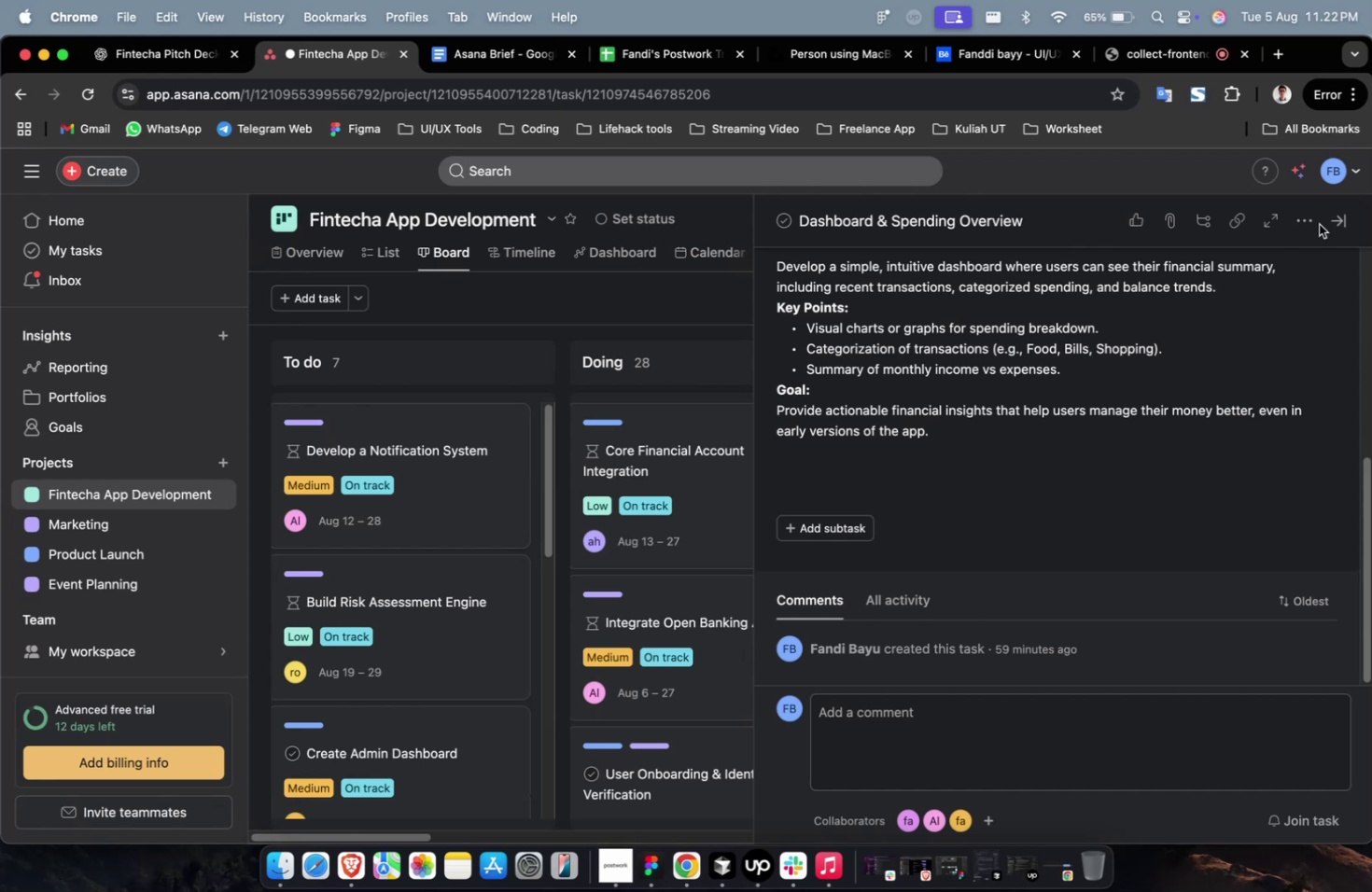 
key(Escape)
 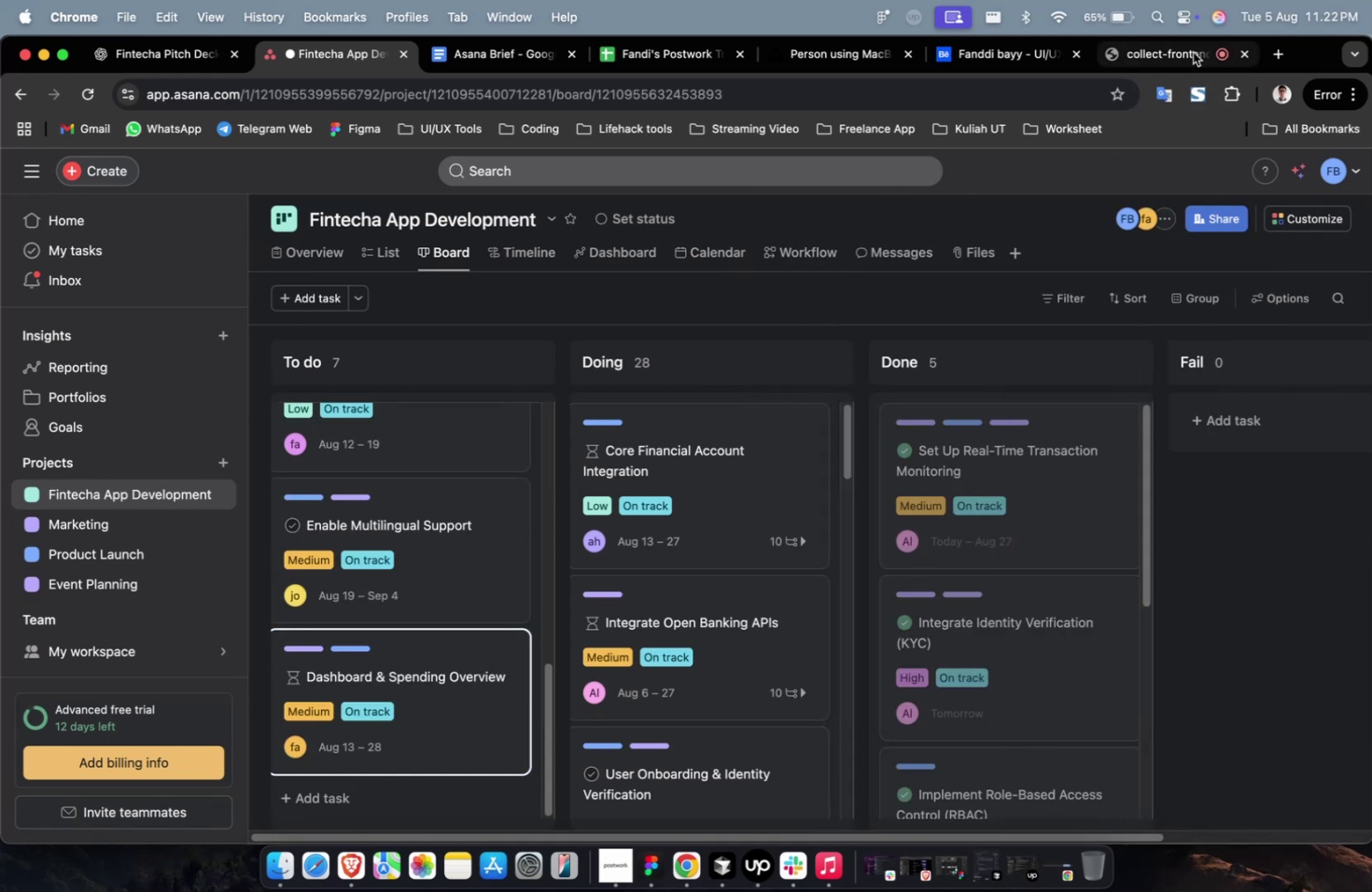 